 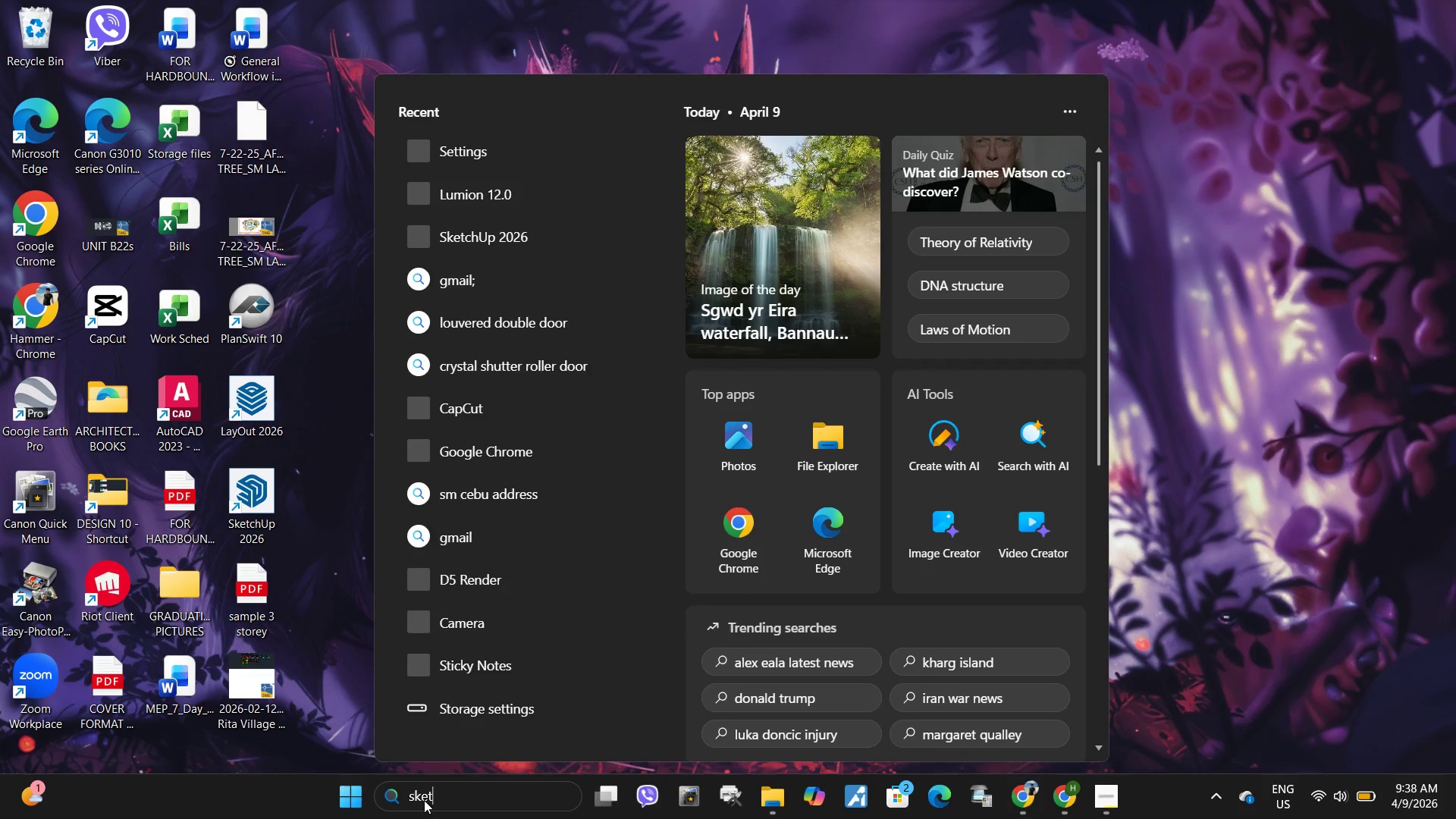 
left_click([541, 211])
 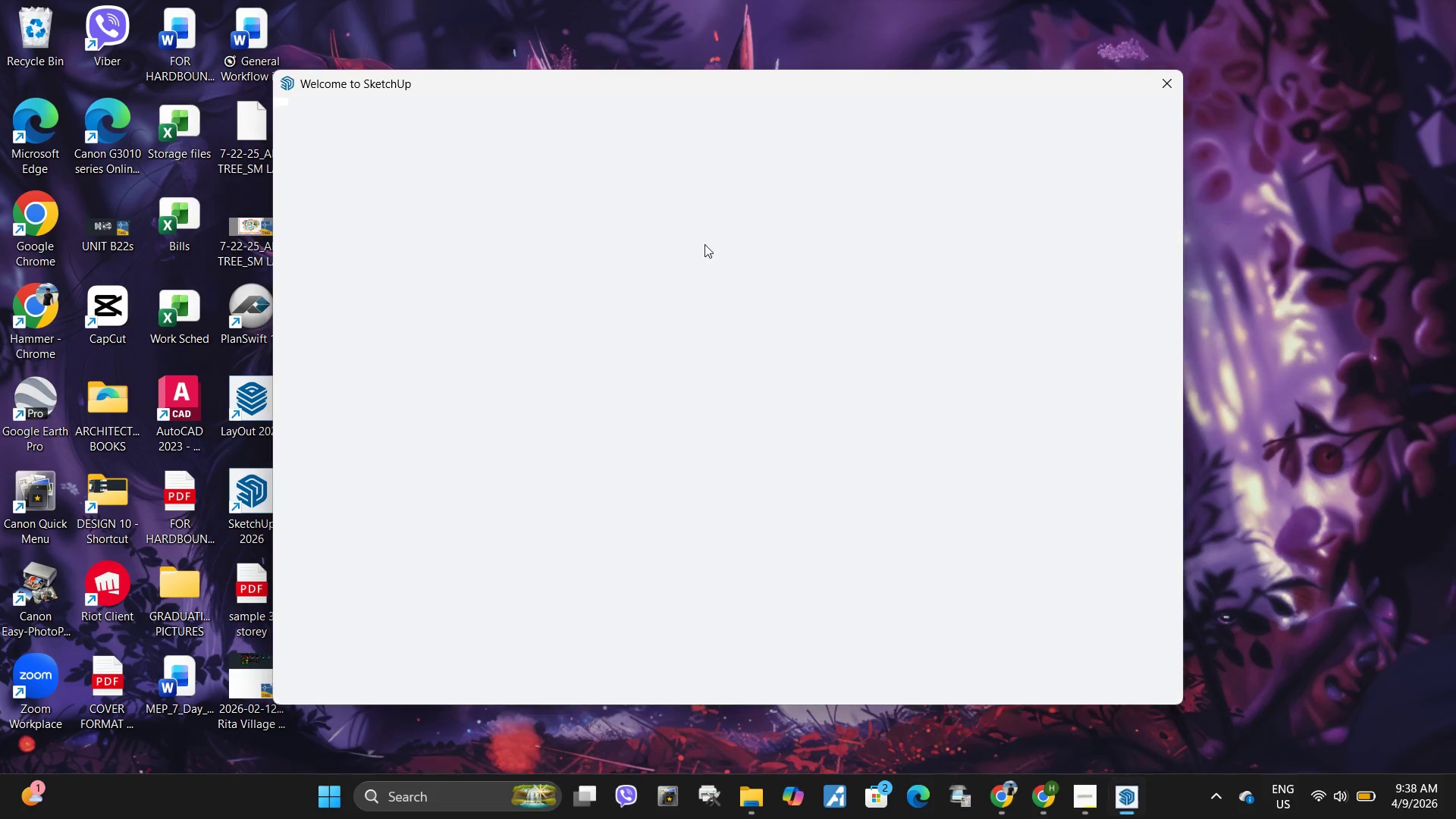 
wait(14.5)
 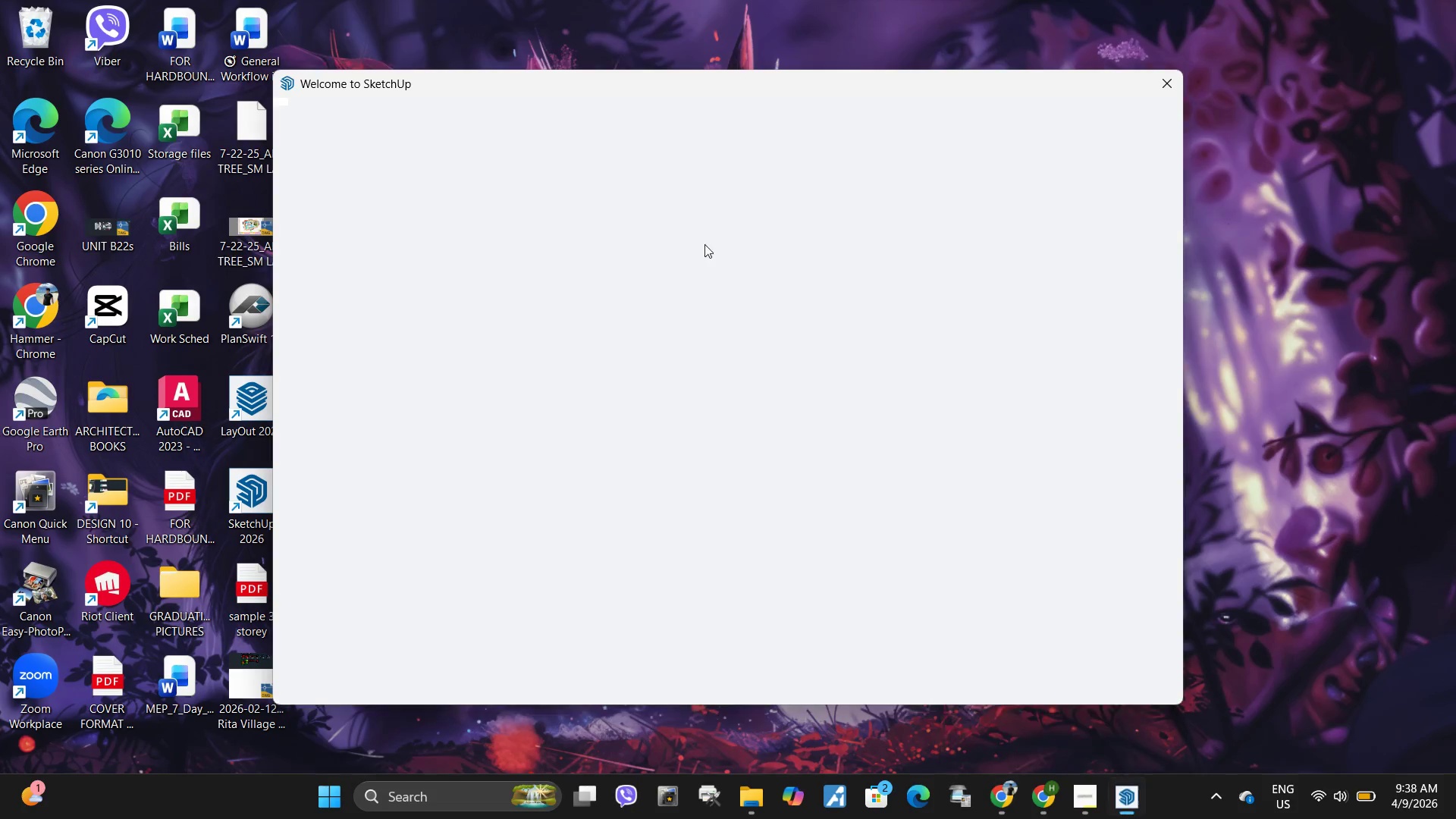 
left_click([659, 229])
 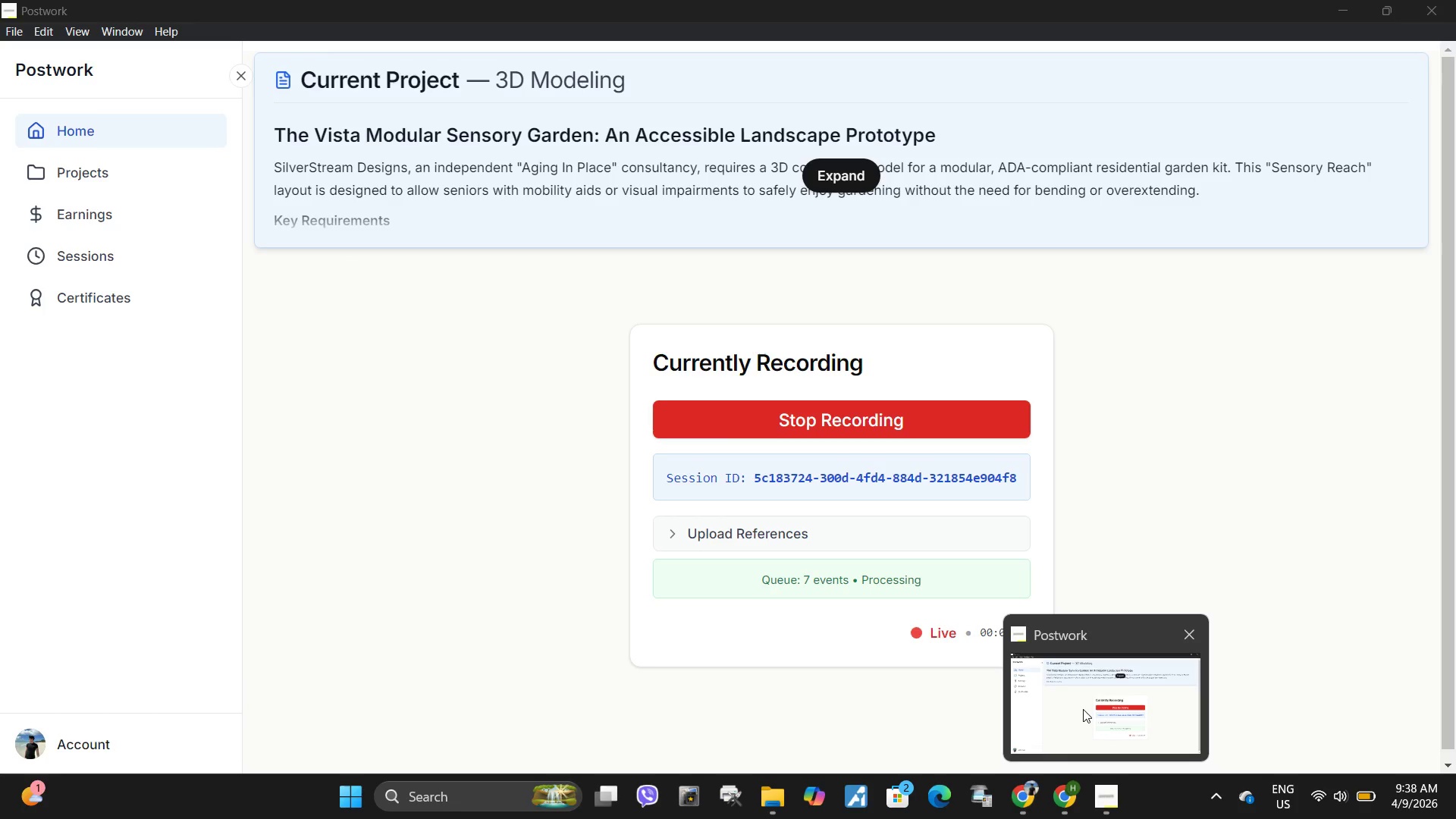 
left_click([1062, 701])
 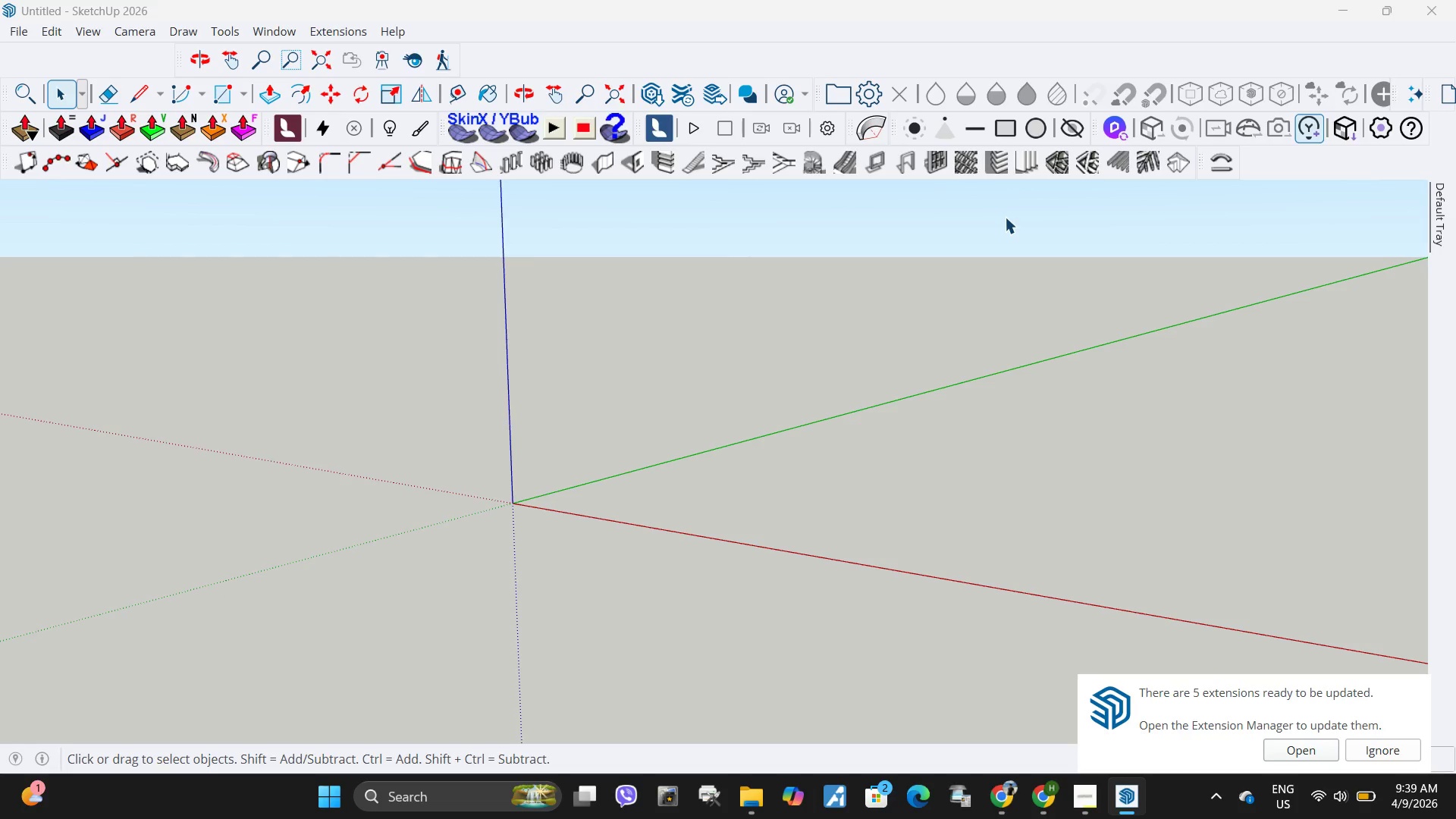 
wait(26.58)
 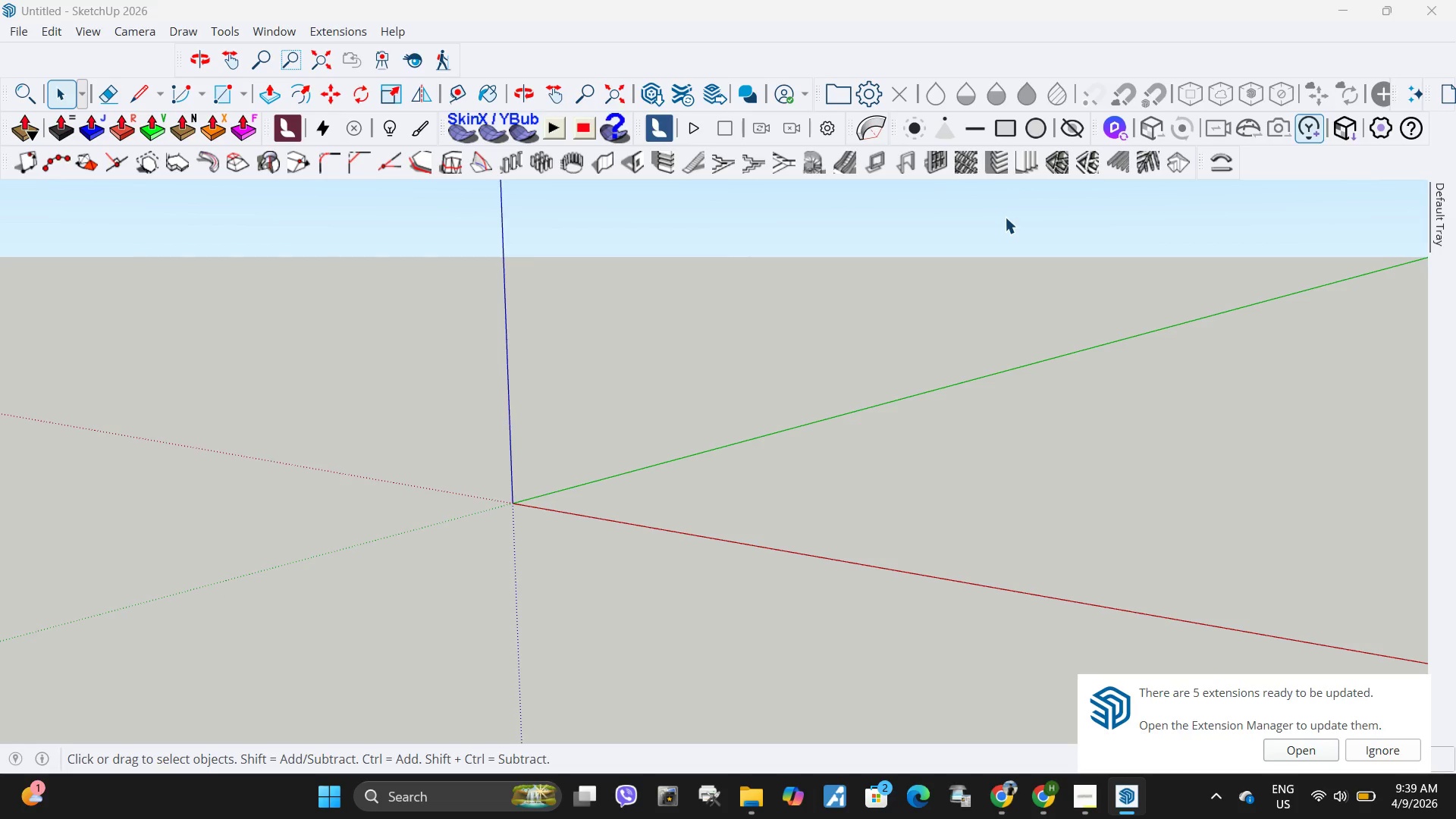 
left_click([1373, 757])
 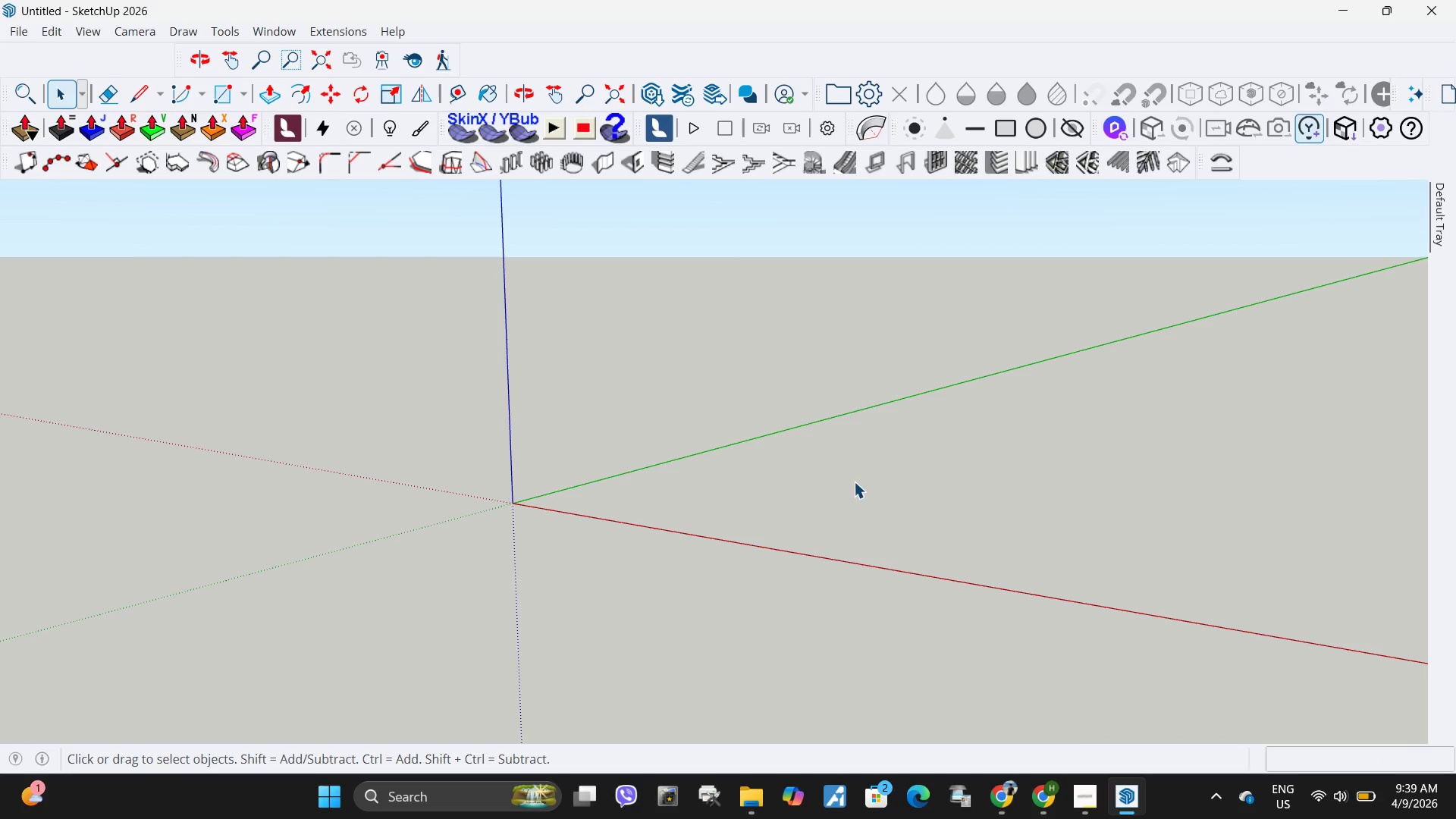 
scroll: coordinate [770, 485], scroll_direction: down, amount: 11.0
 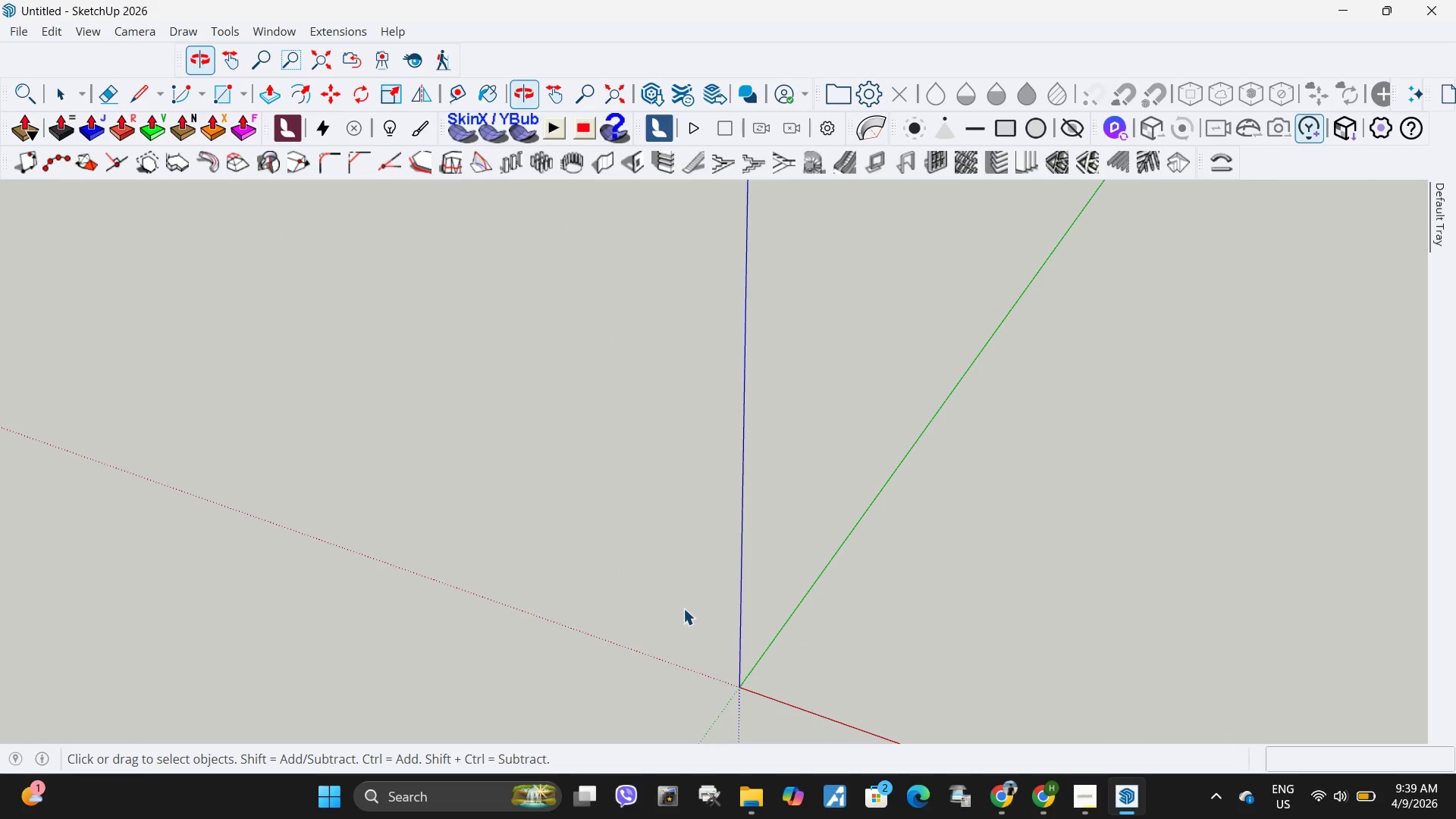 
key(H)
 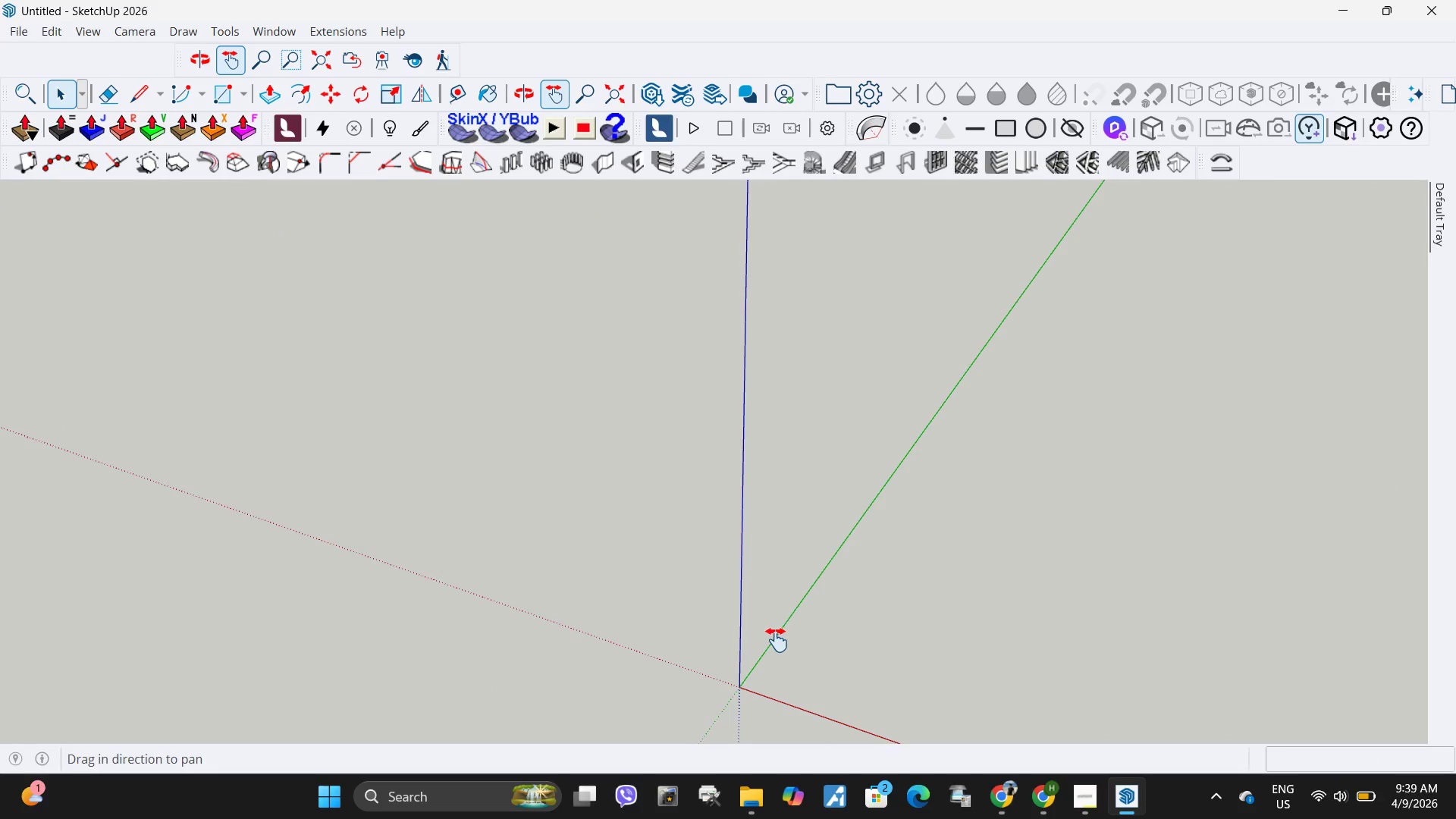 
left_click_drag(start_coordinate=[777, 640], to_coordinate=[644, 359])
 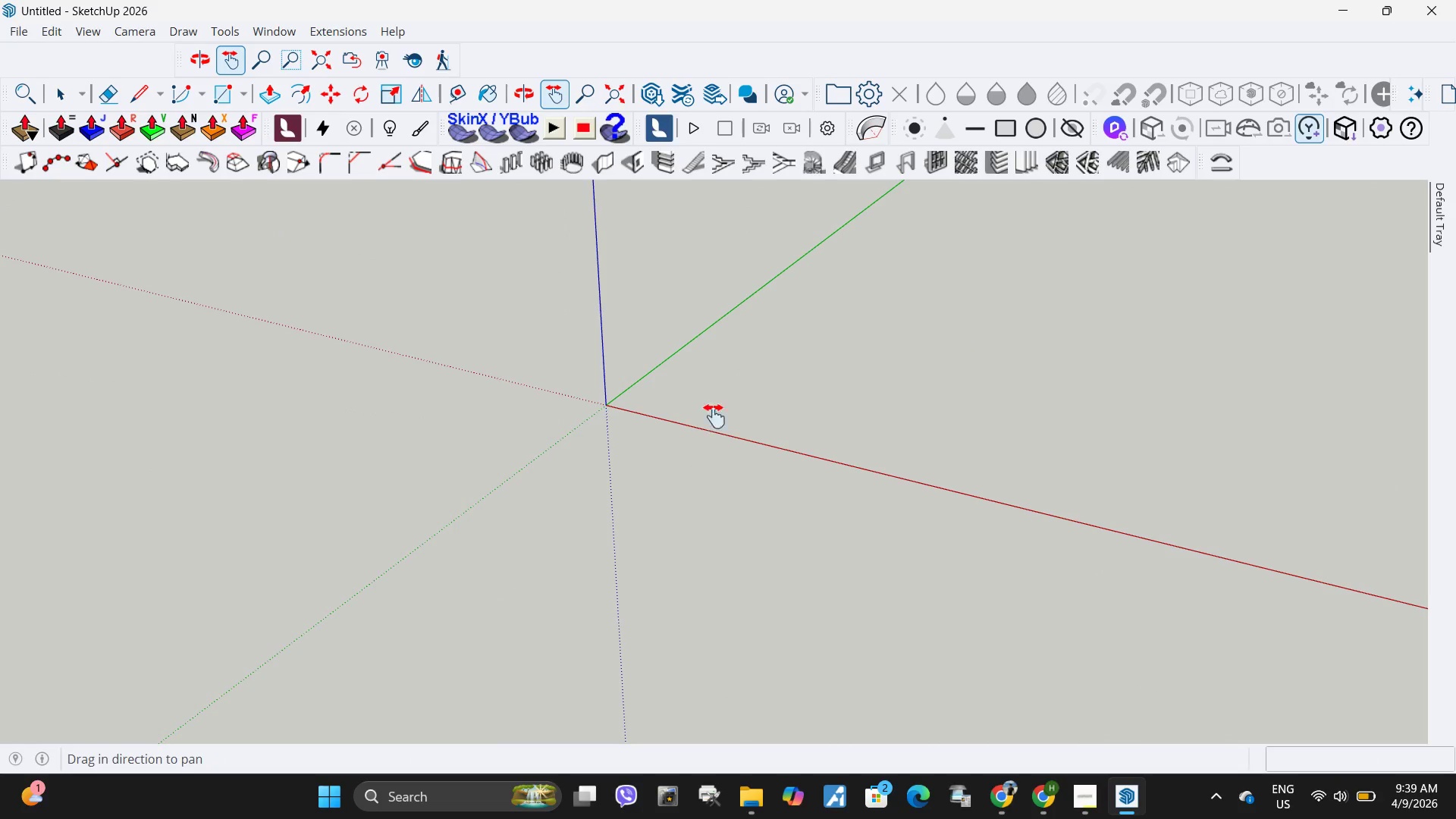 
left_click_drag(start_coordinate=[714, 416], to_coordinate=[686, 502])
 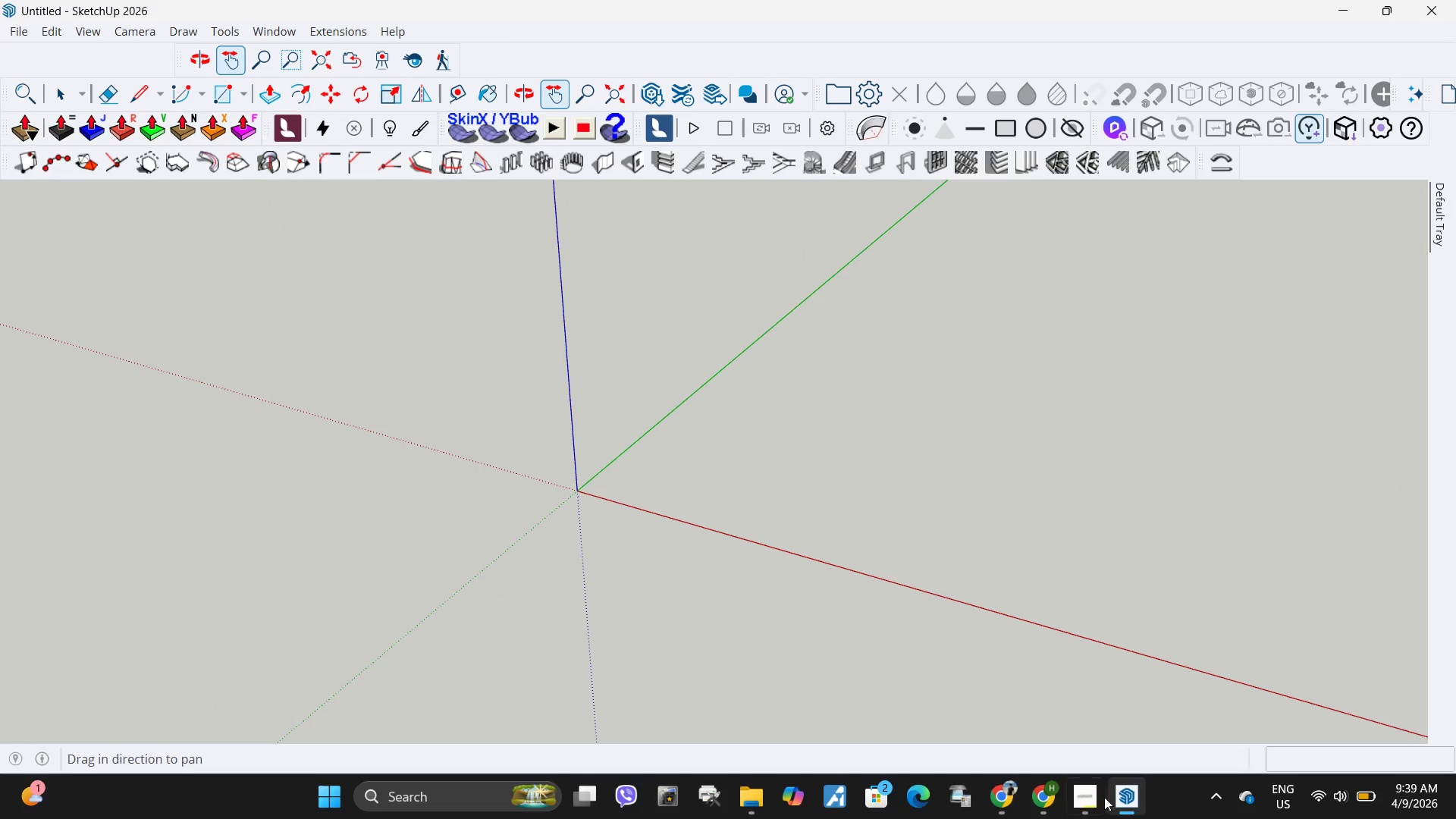 
left_click([1087, 800])